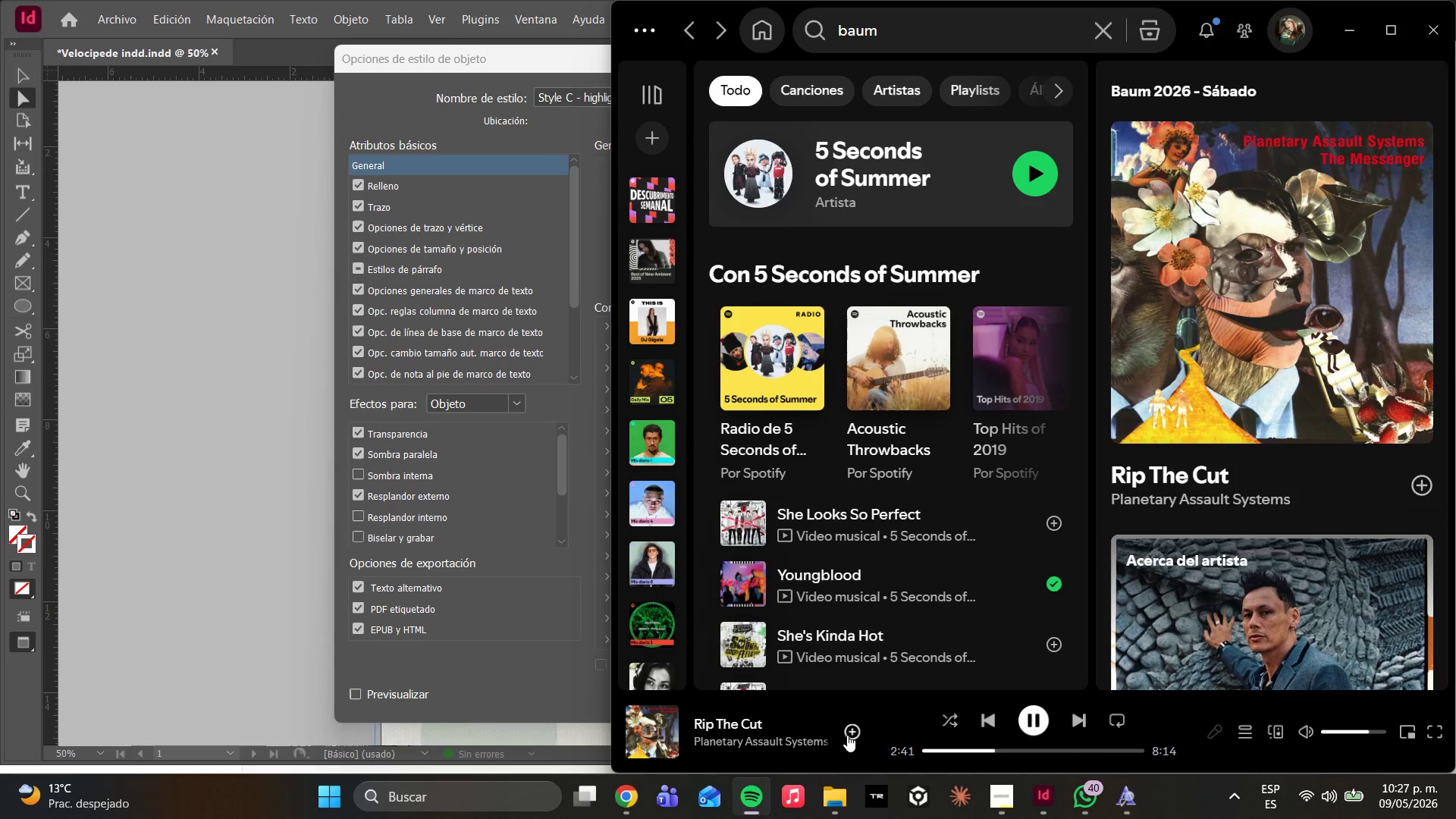 
left_click([849, 732])
 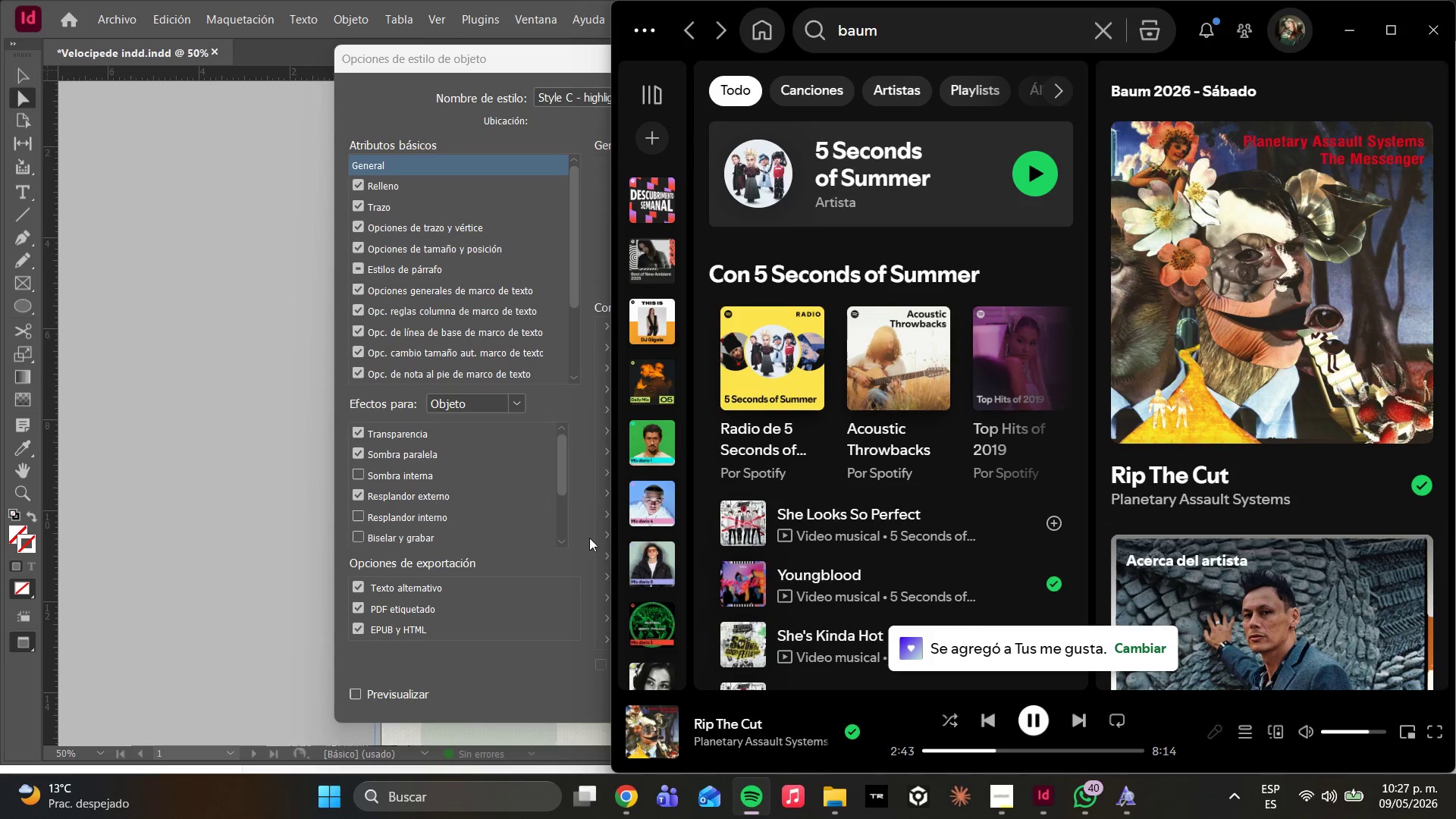 
left_click([564, 485])
 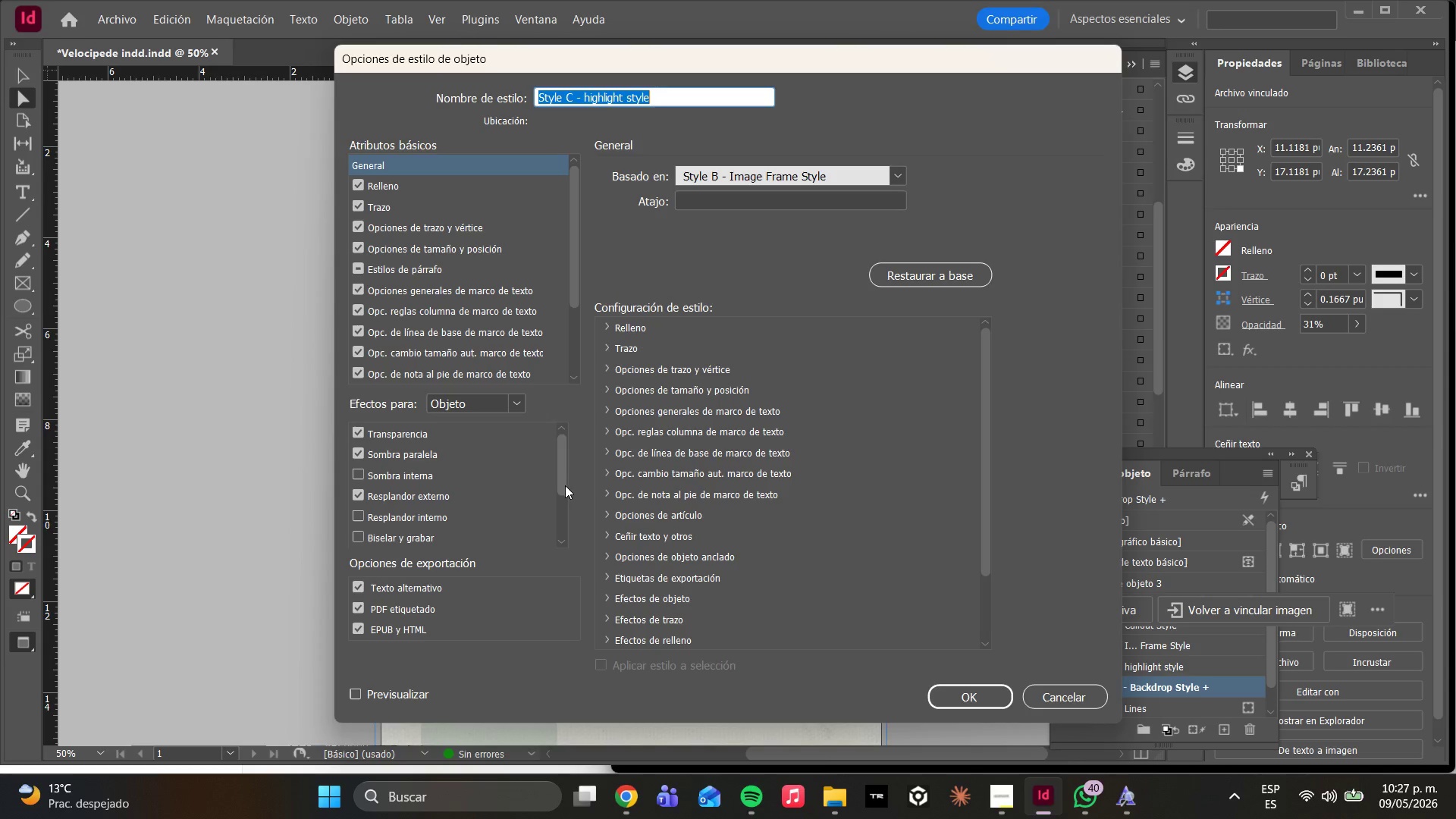 
left_click_drag(start_coordinate=[565, 482], to_coordinate=[564, 450])
 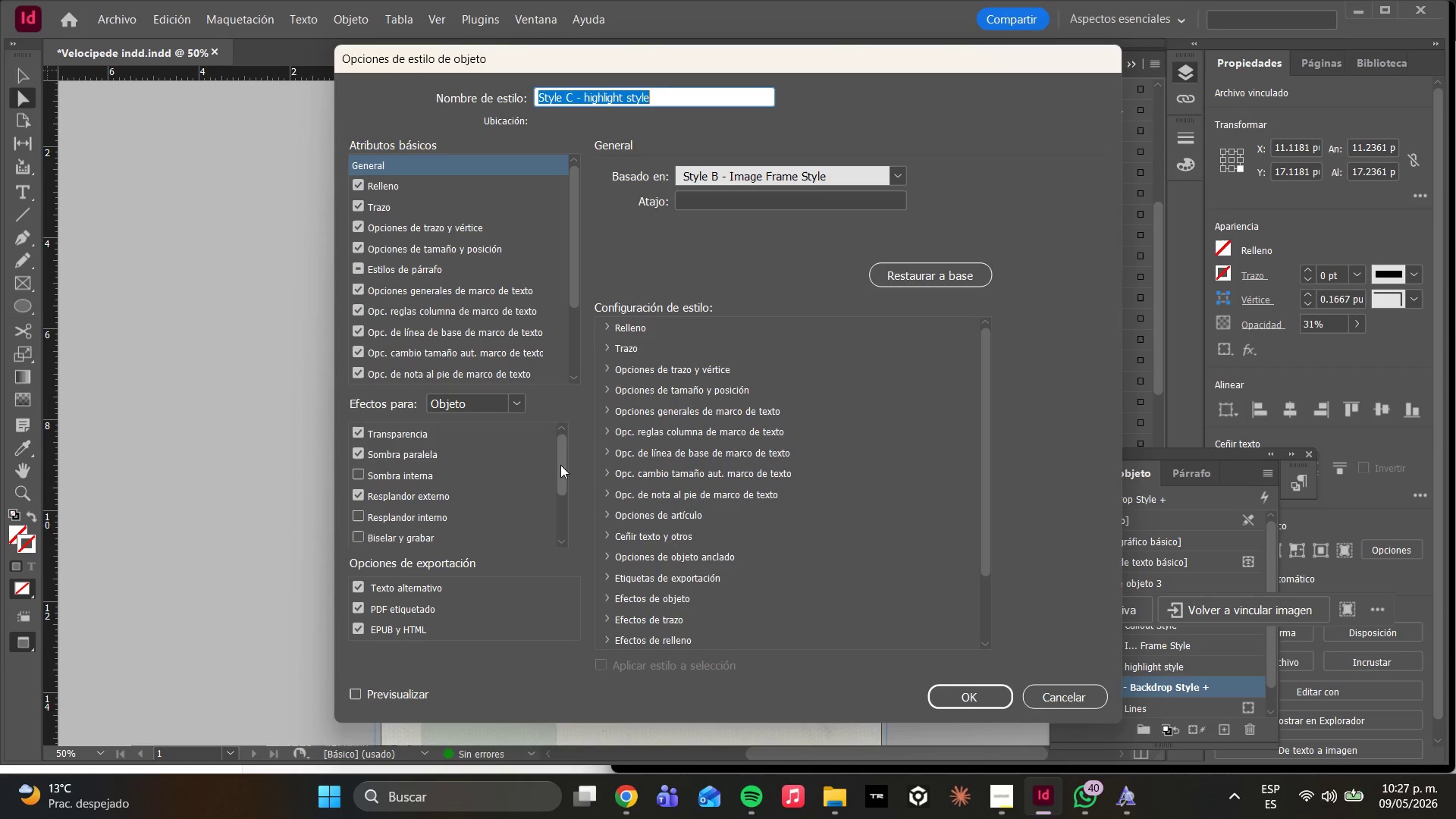 
left_click_drag(start_coordinate=[555, 470], to_coordinate=[560, 474])
 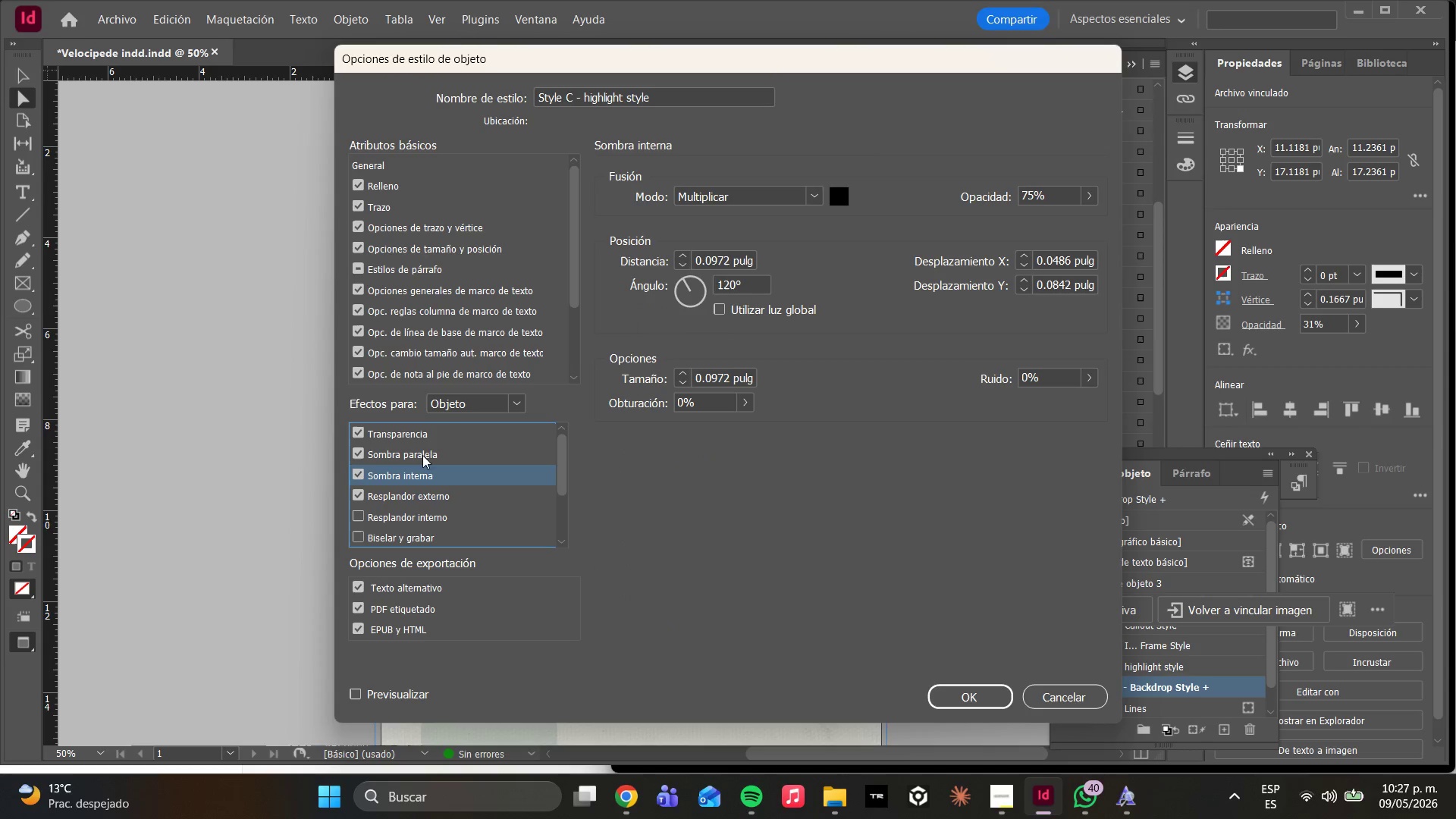 
left_click([413, 433])
 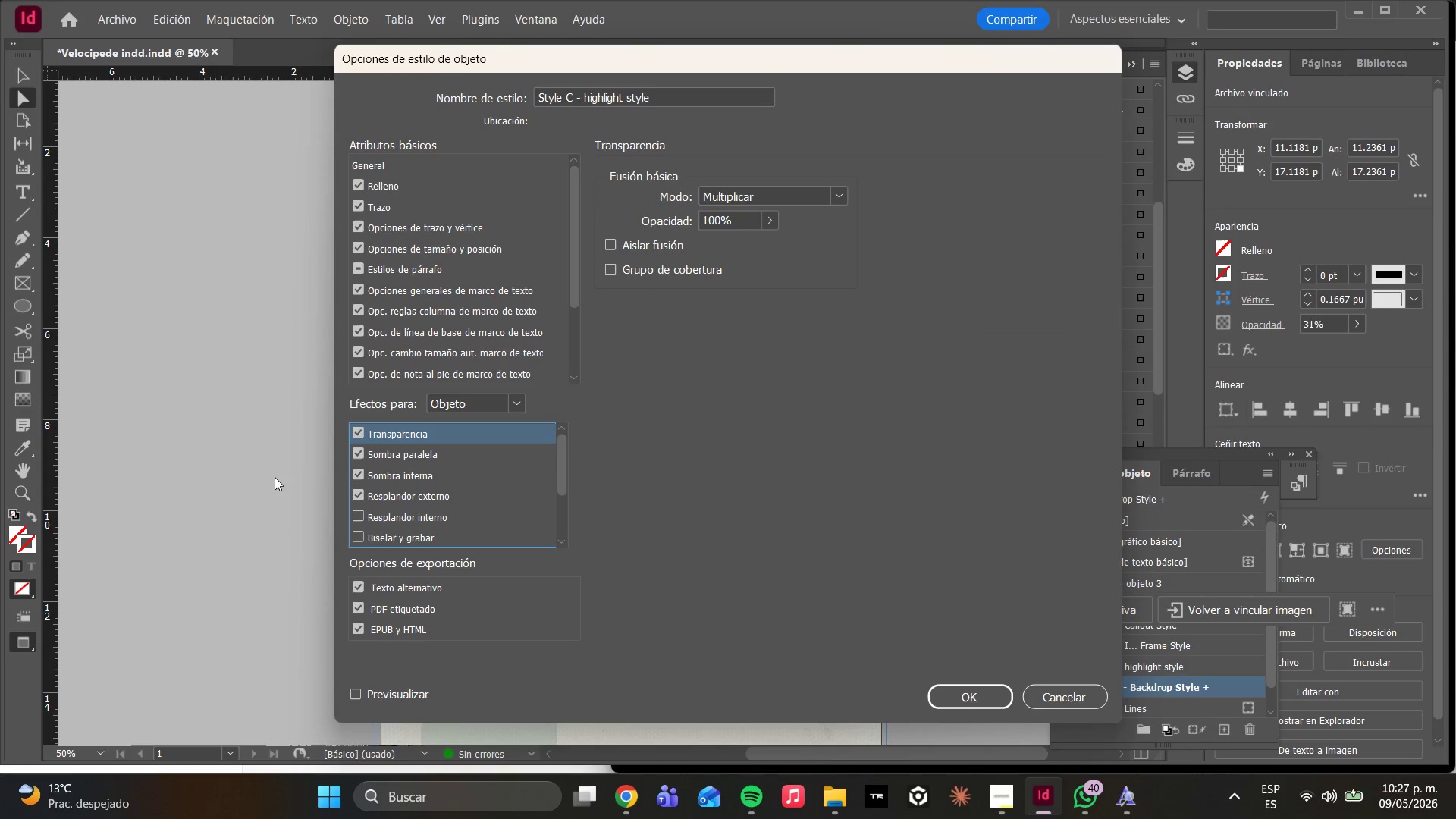 
left_click([426, 456])
 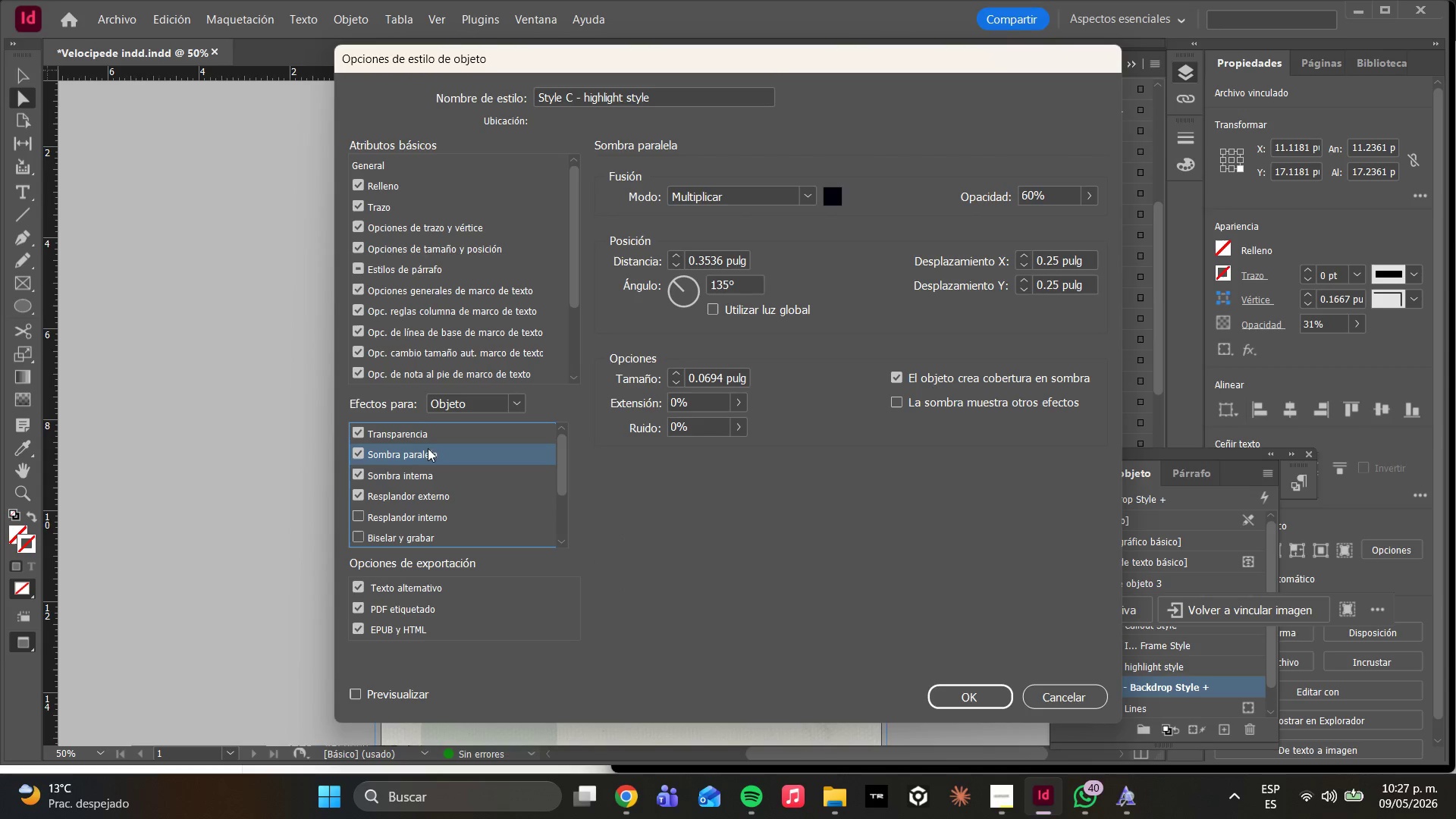 
left_click([427, 440])
 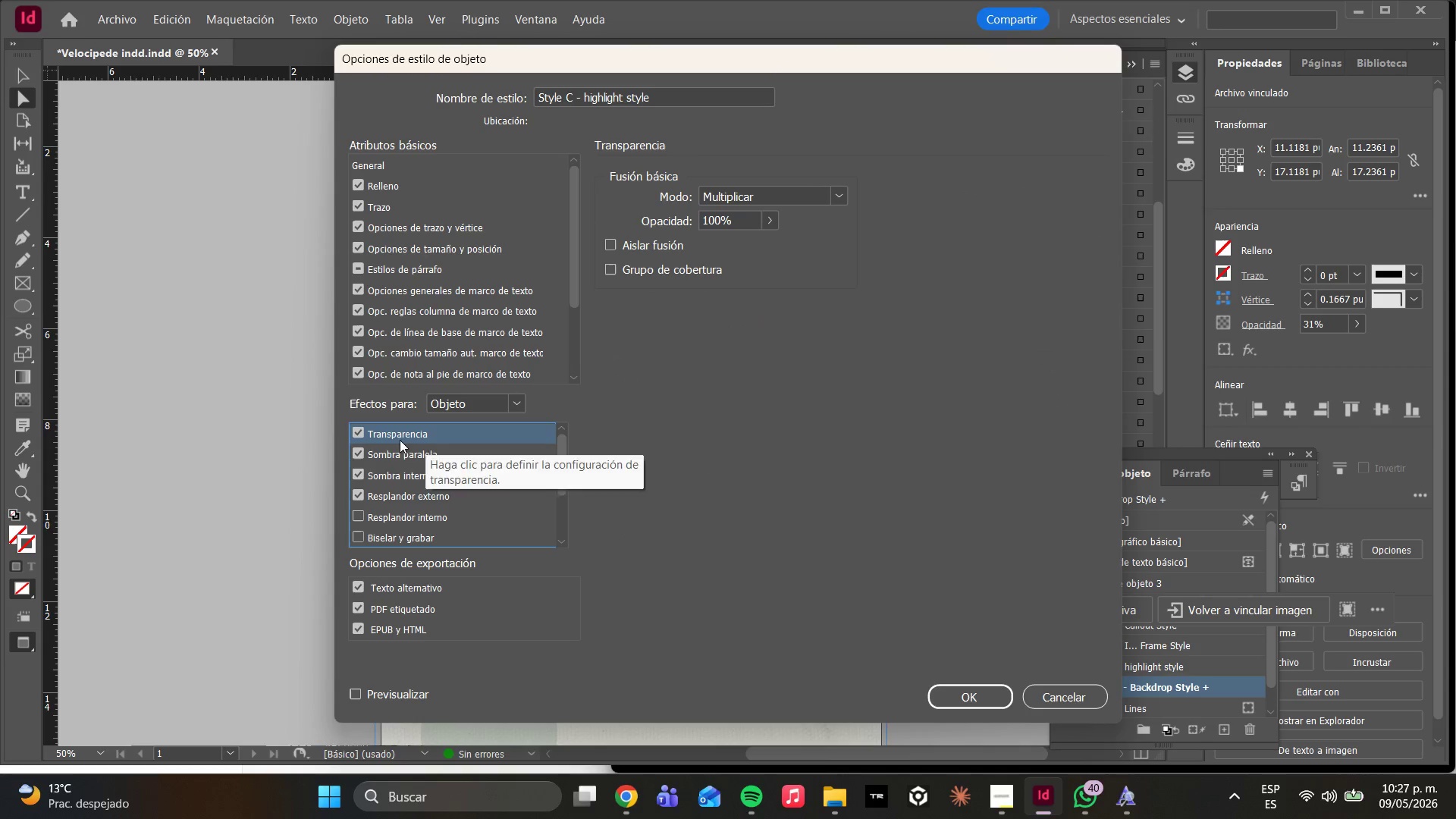 
left_click([392, 452])
 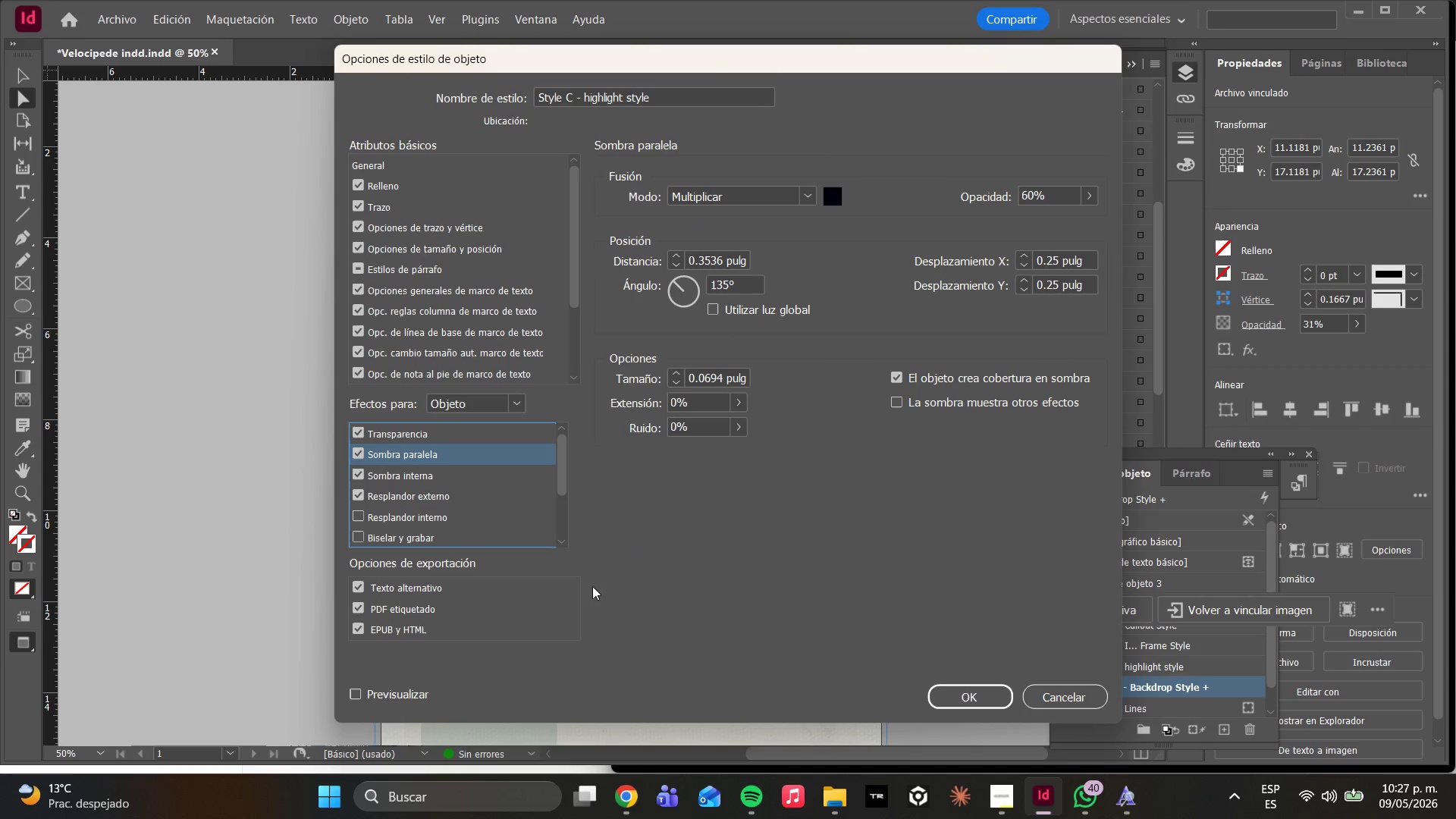 
scroll: coordinate [383, 480], scroll_direction: down, amount: 3.0
 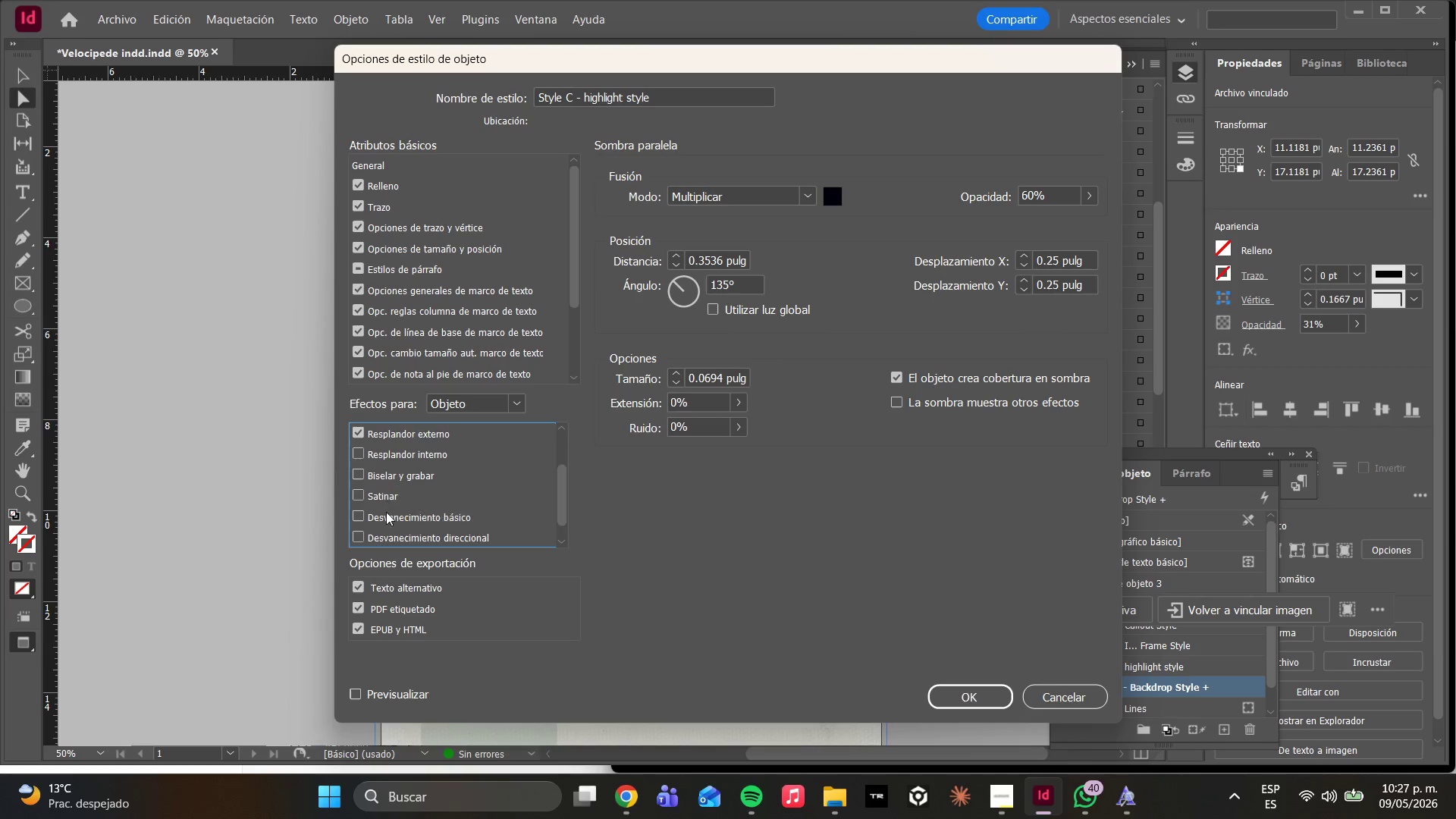 
scroll: coordinate [388, 512], scroll_direction: up, amount: 3.0
 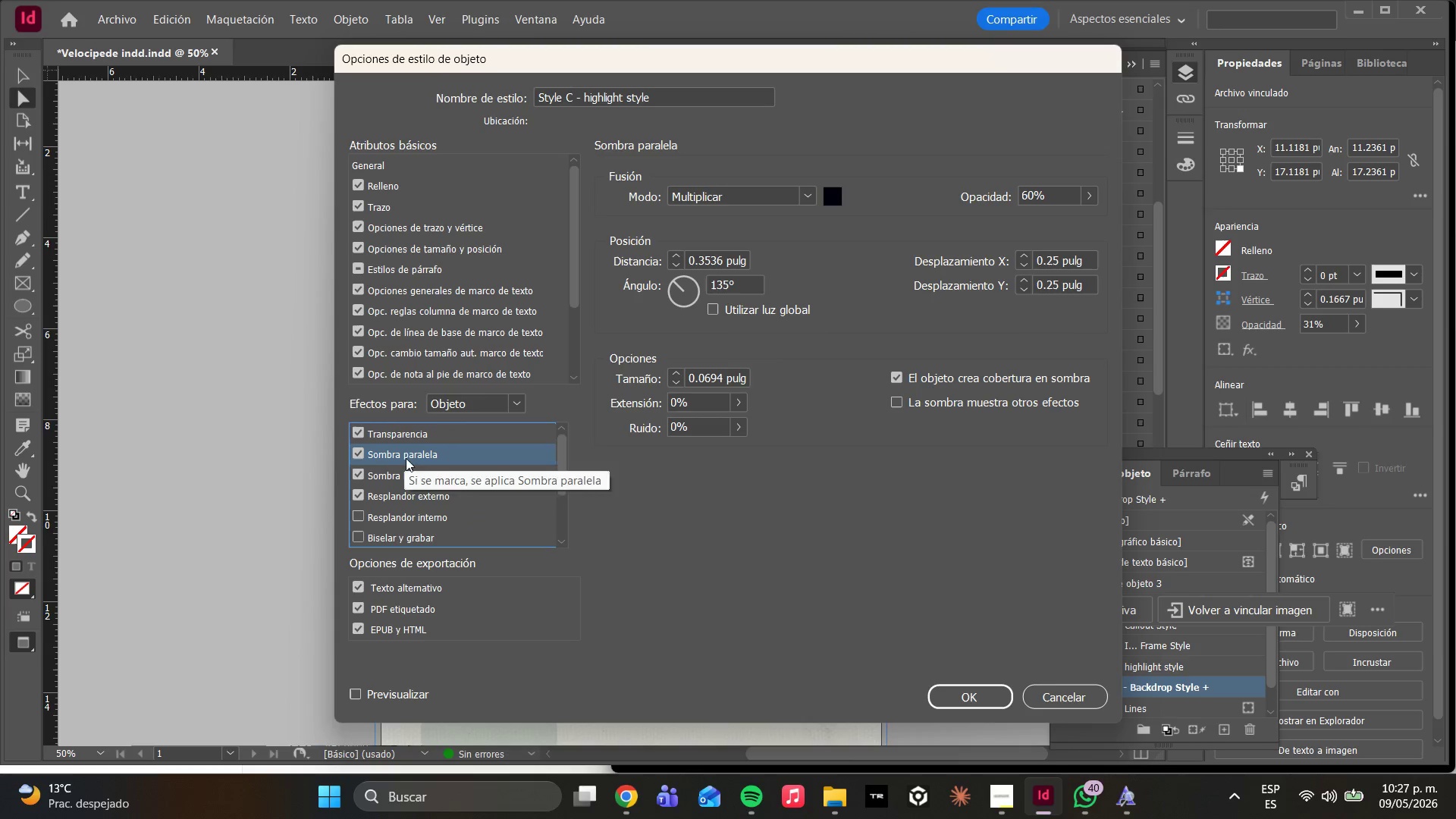 
left_click([402, 482])
 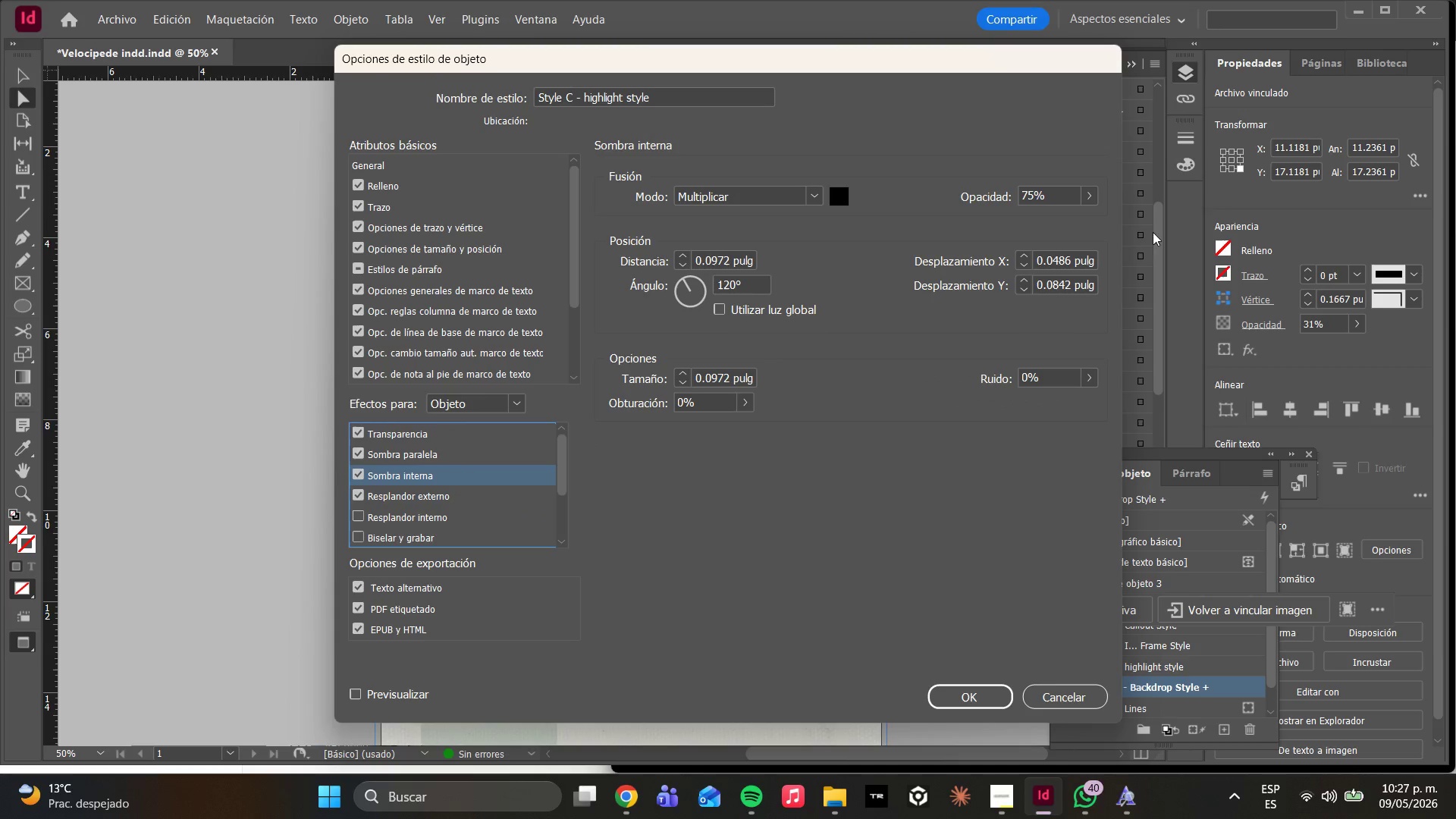 
left_click([1090, 193])
 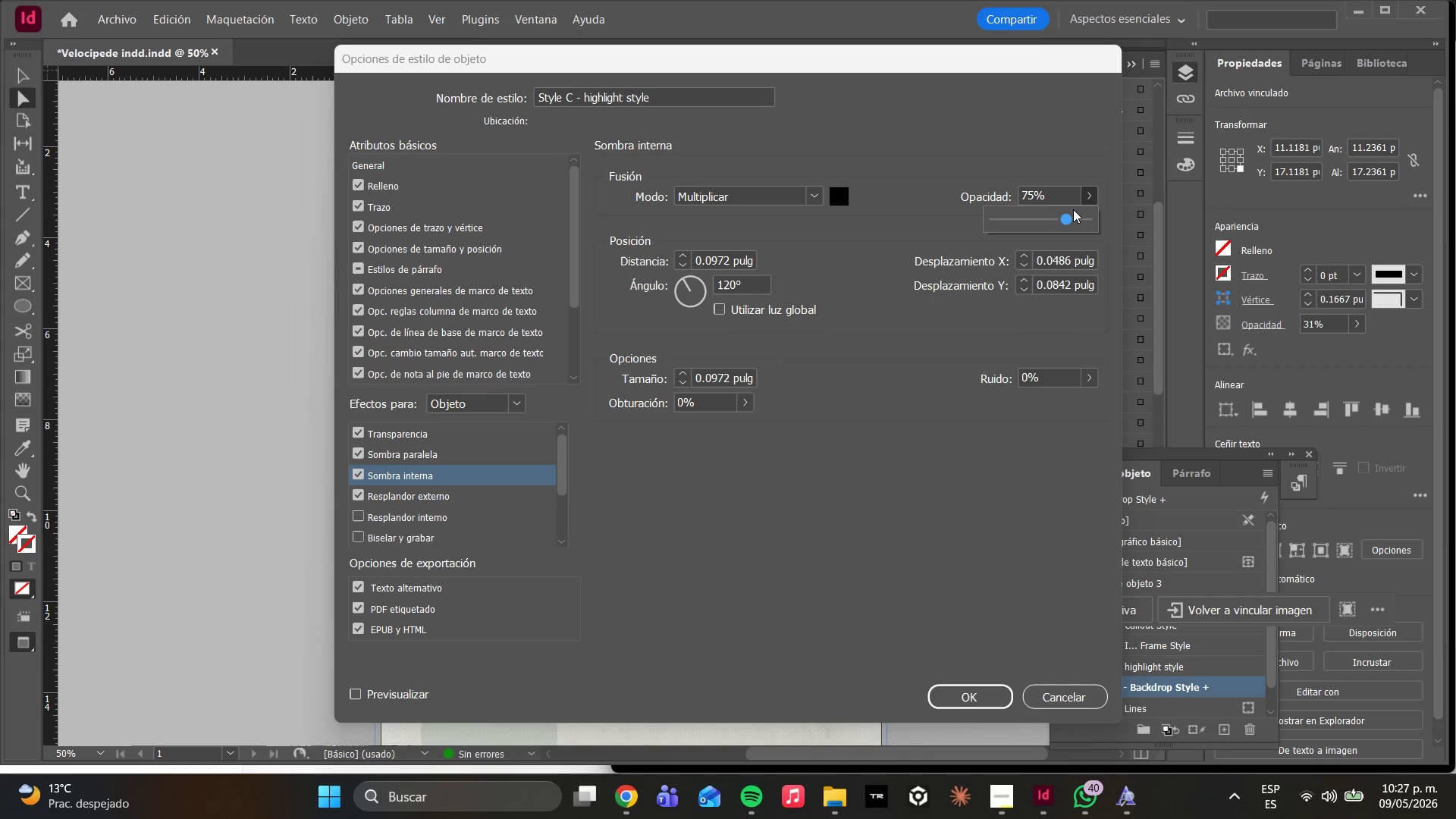 
left_click_drag(start_coordinate=[1073, 218], to_coordinate=[1079, 221])
 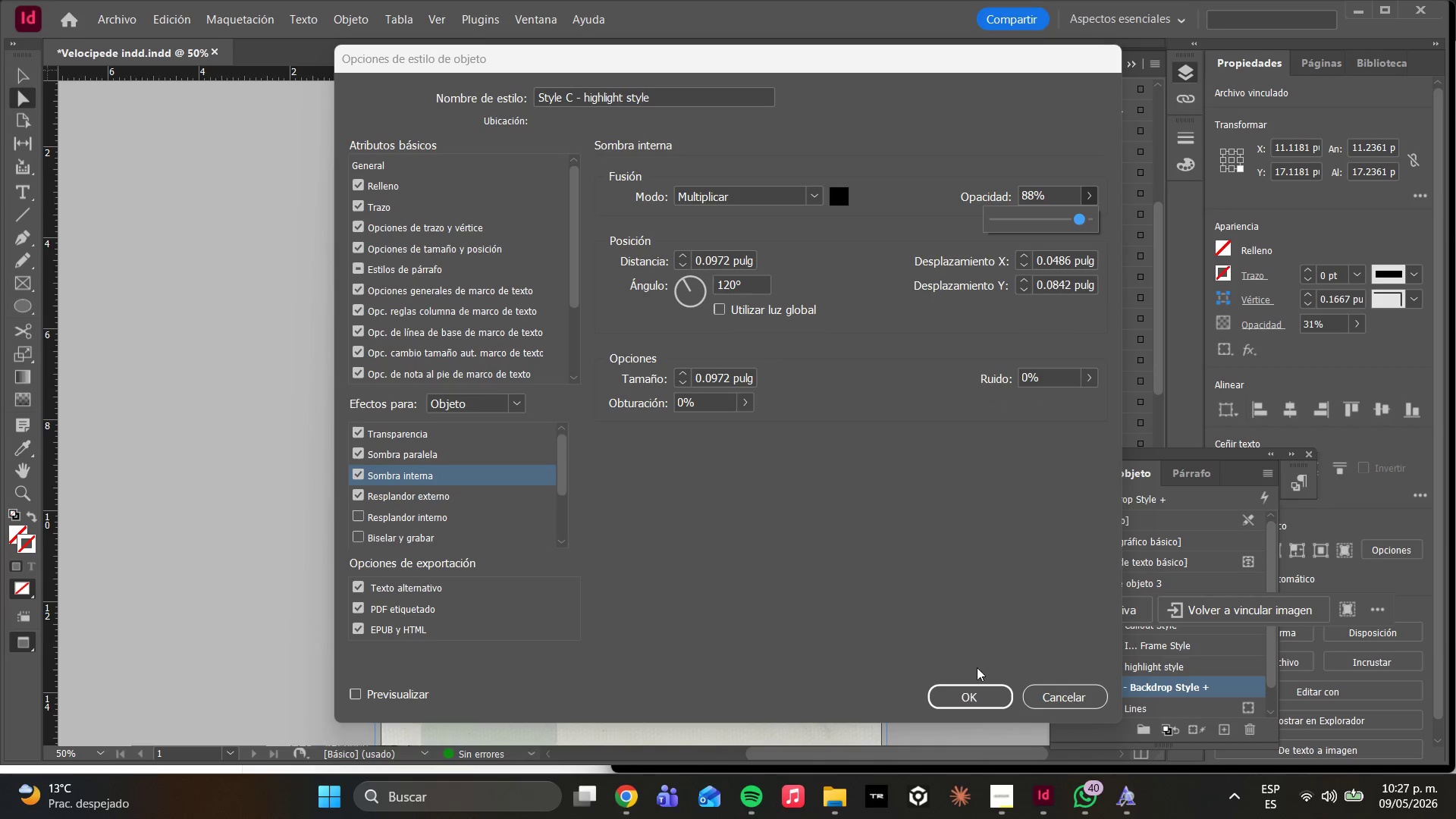 
left_click([965, 695])
 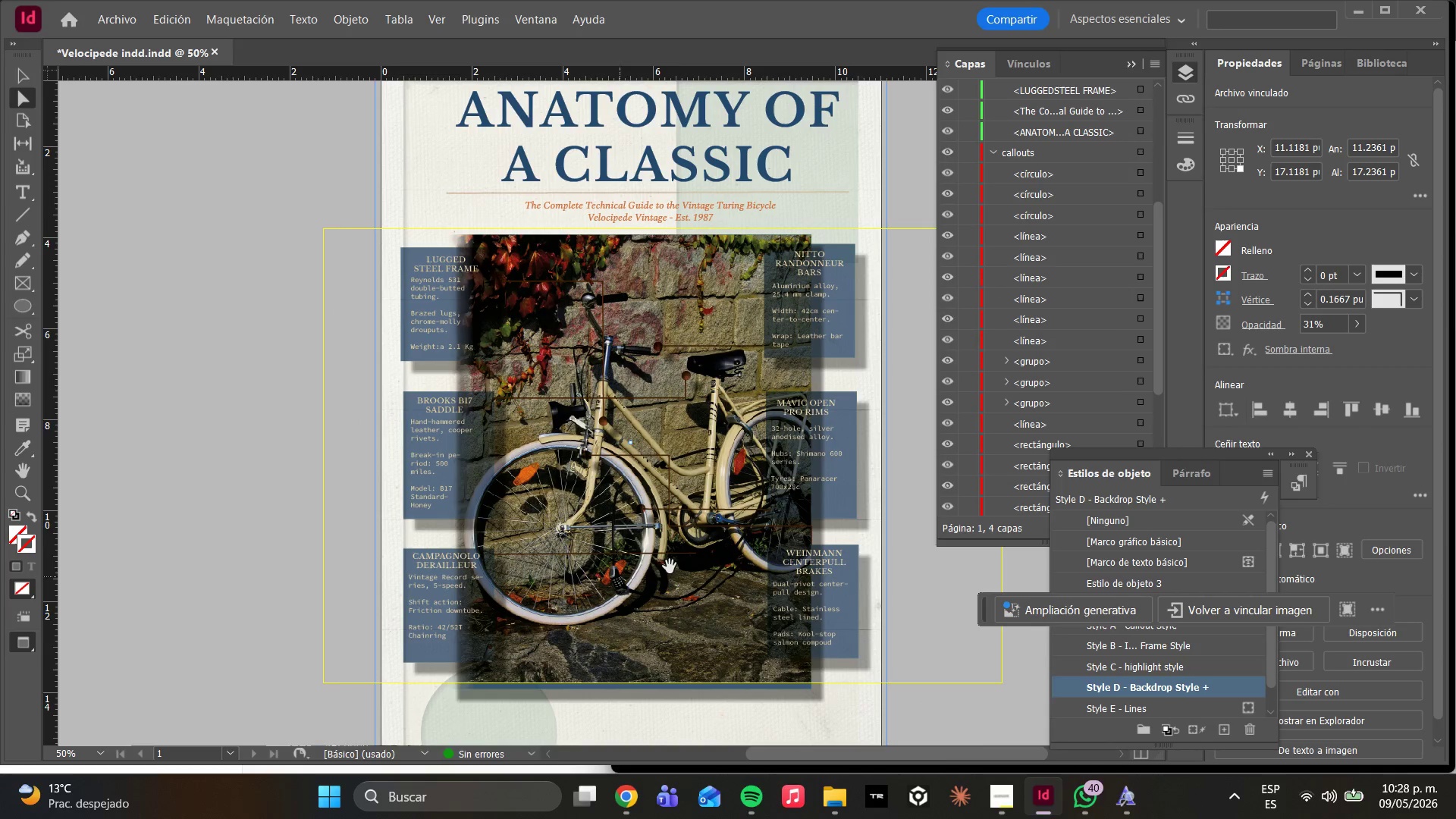 
key(Control+Z)
 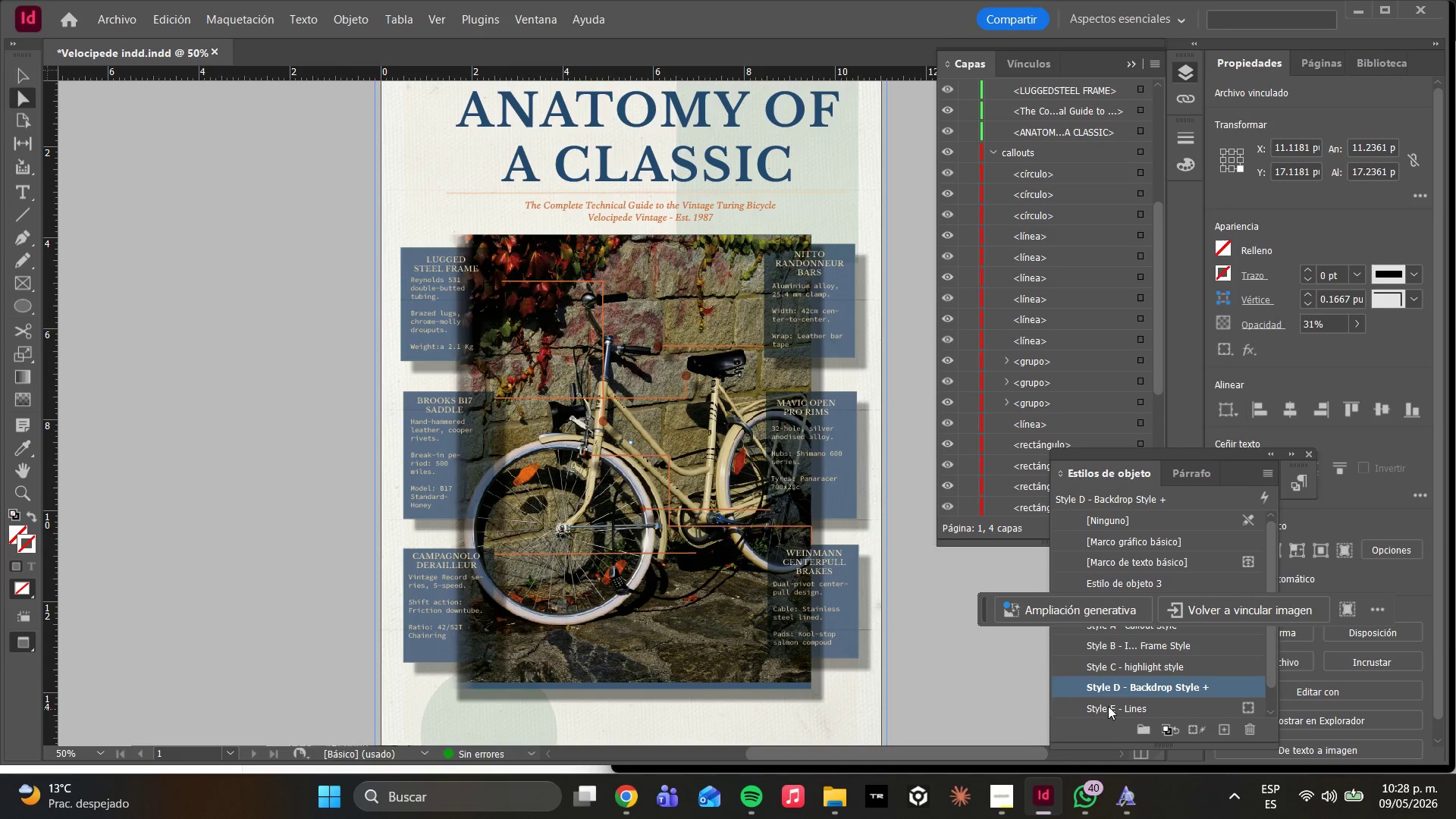 
left_click_drag(start_coordinate=[1270, 655], to_coordinate=[1261, 674])
 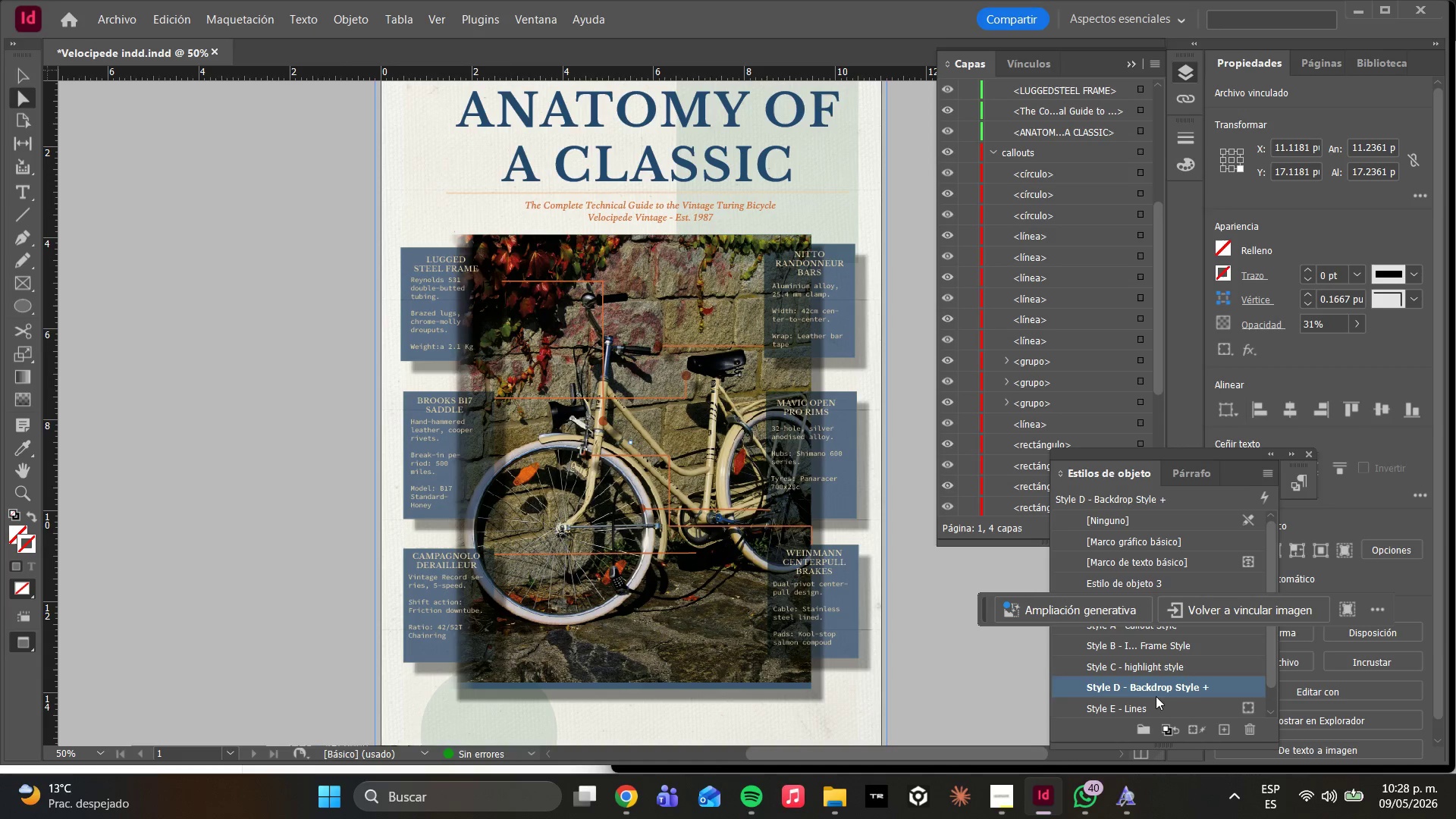 
scroll: coordinate [1149, 698], scroll_direction: down, amount: 3.0
 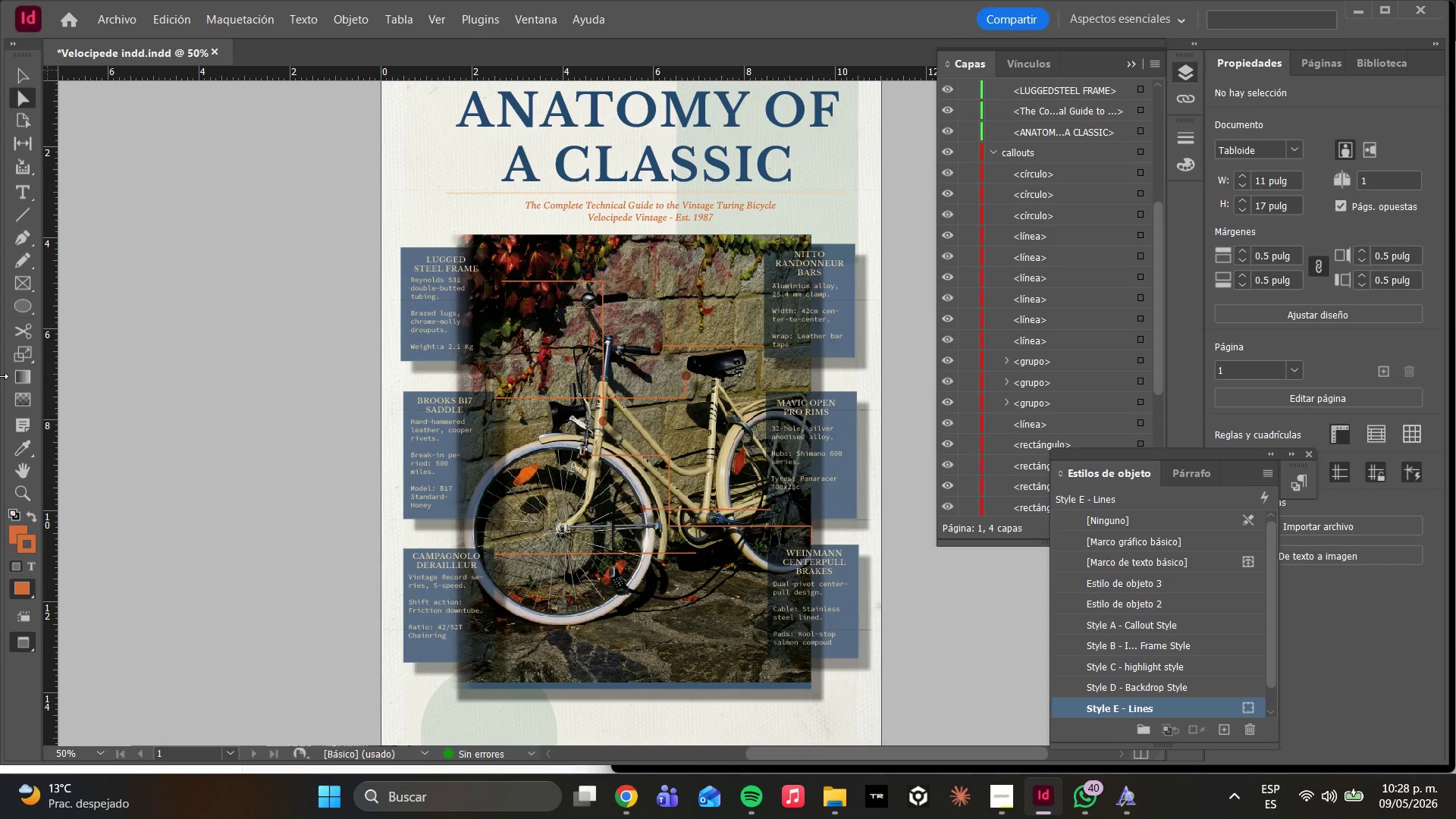 
wait(17.95)
 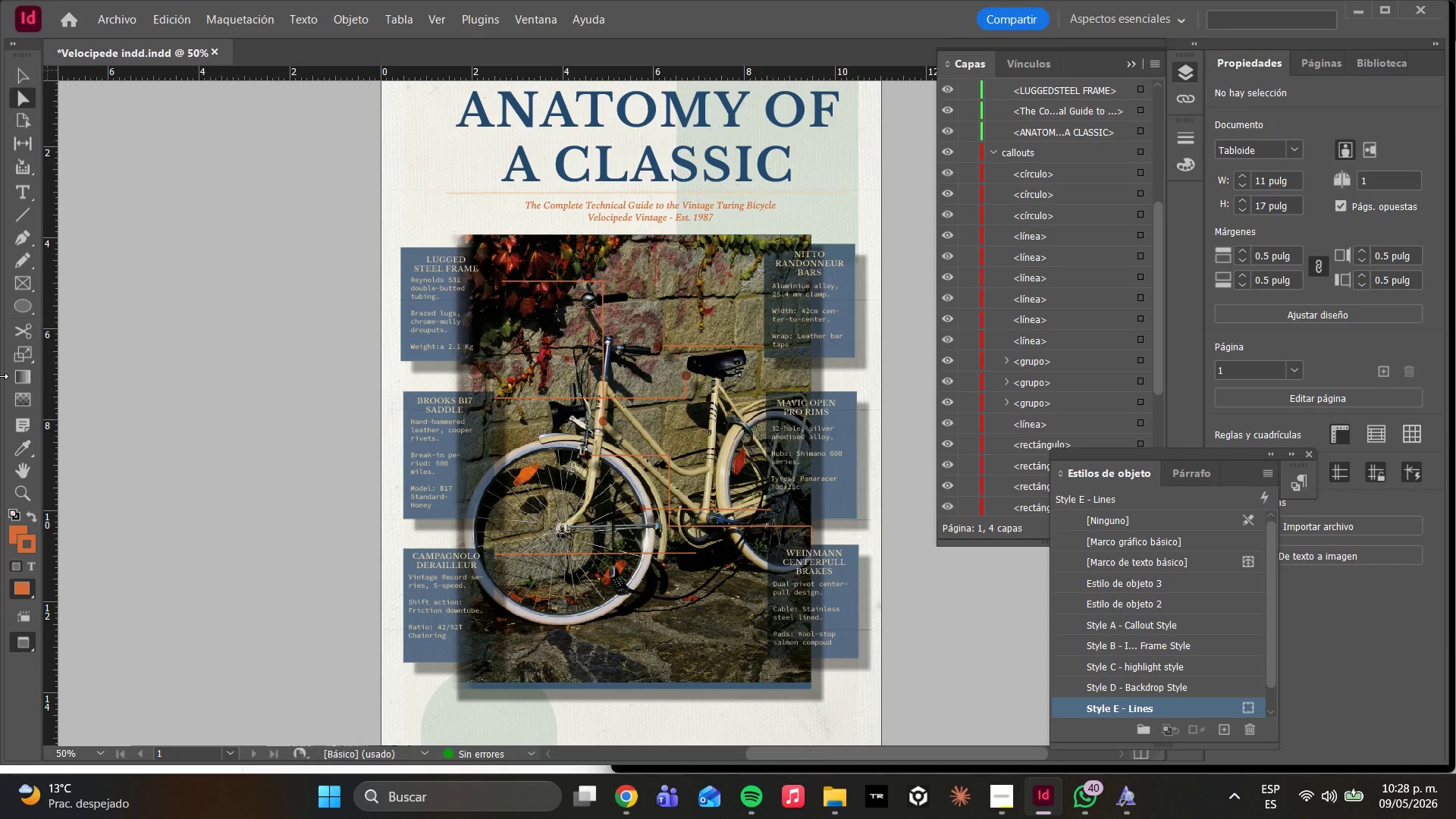 
scroll: coordinate [983, 325], scroll_direction: down, amount: 6.0
 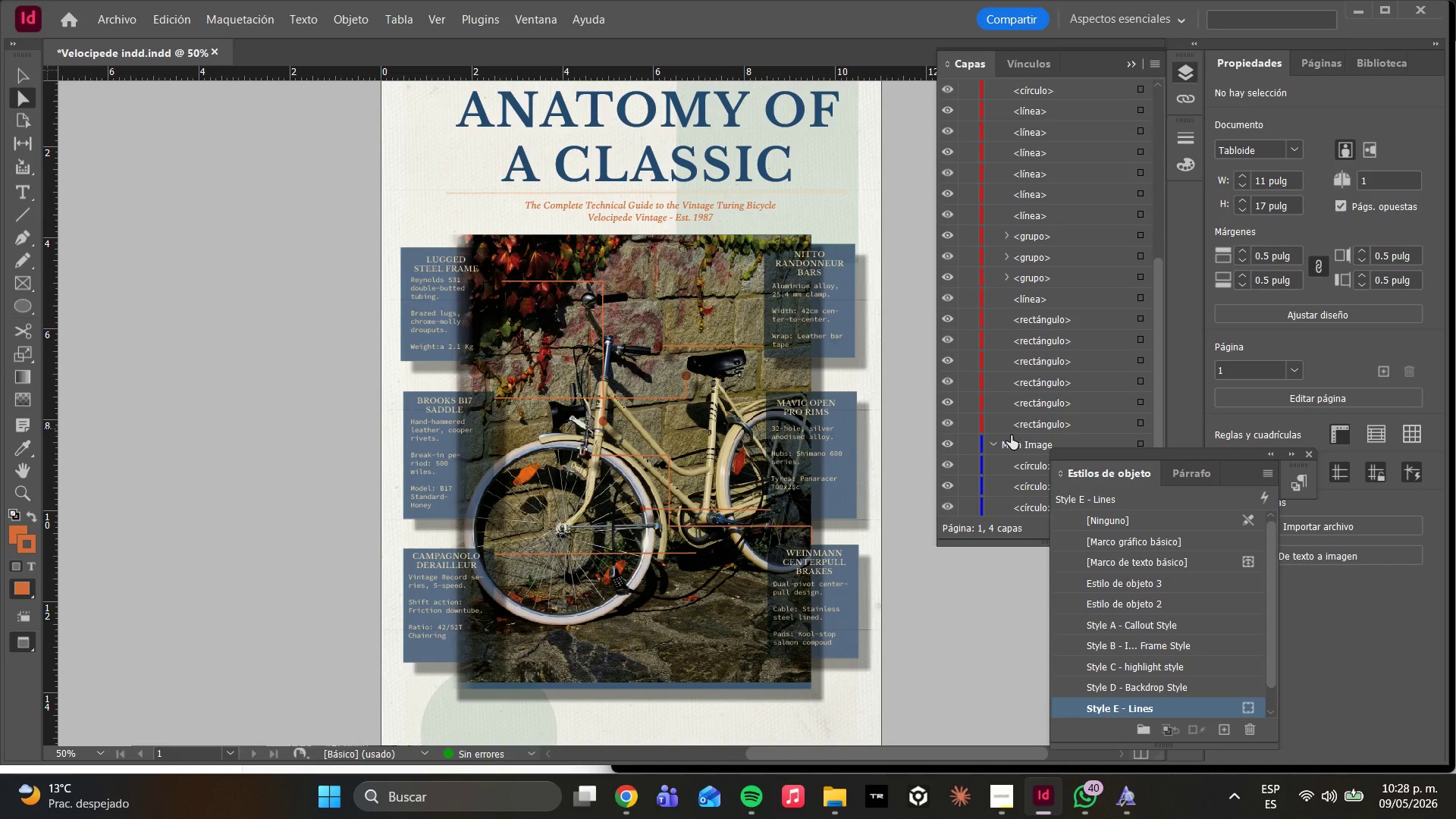 
left_click([1009, 440])
 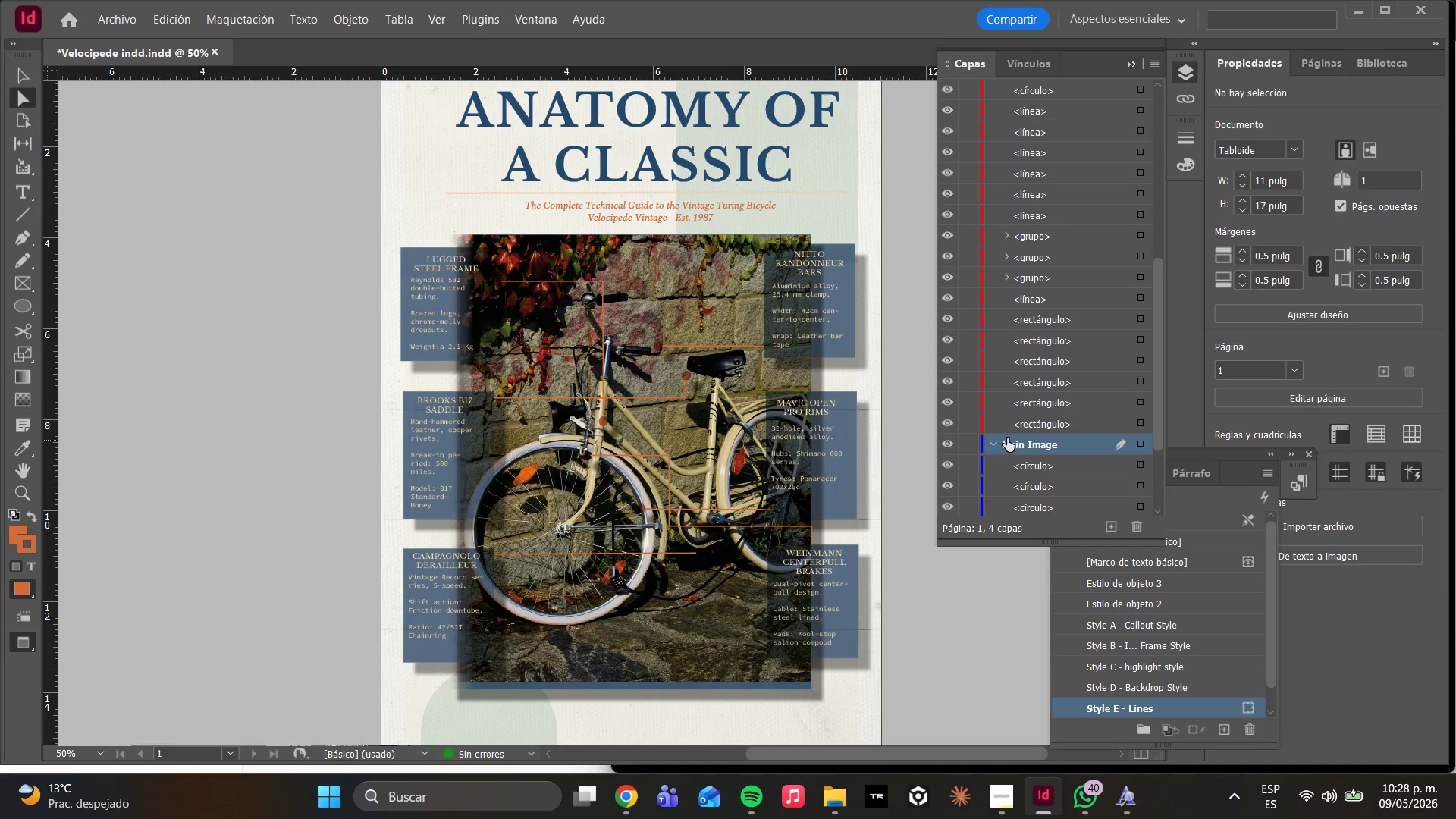 
scroll: coordinate [1007, 438], scroll_direction: down, amount: 4.0
 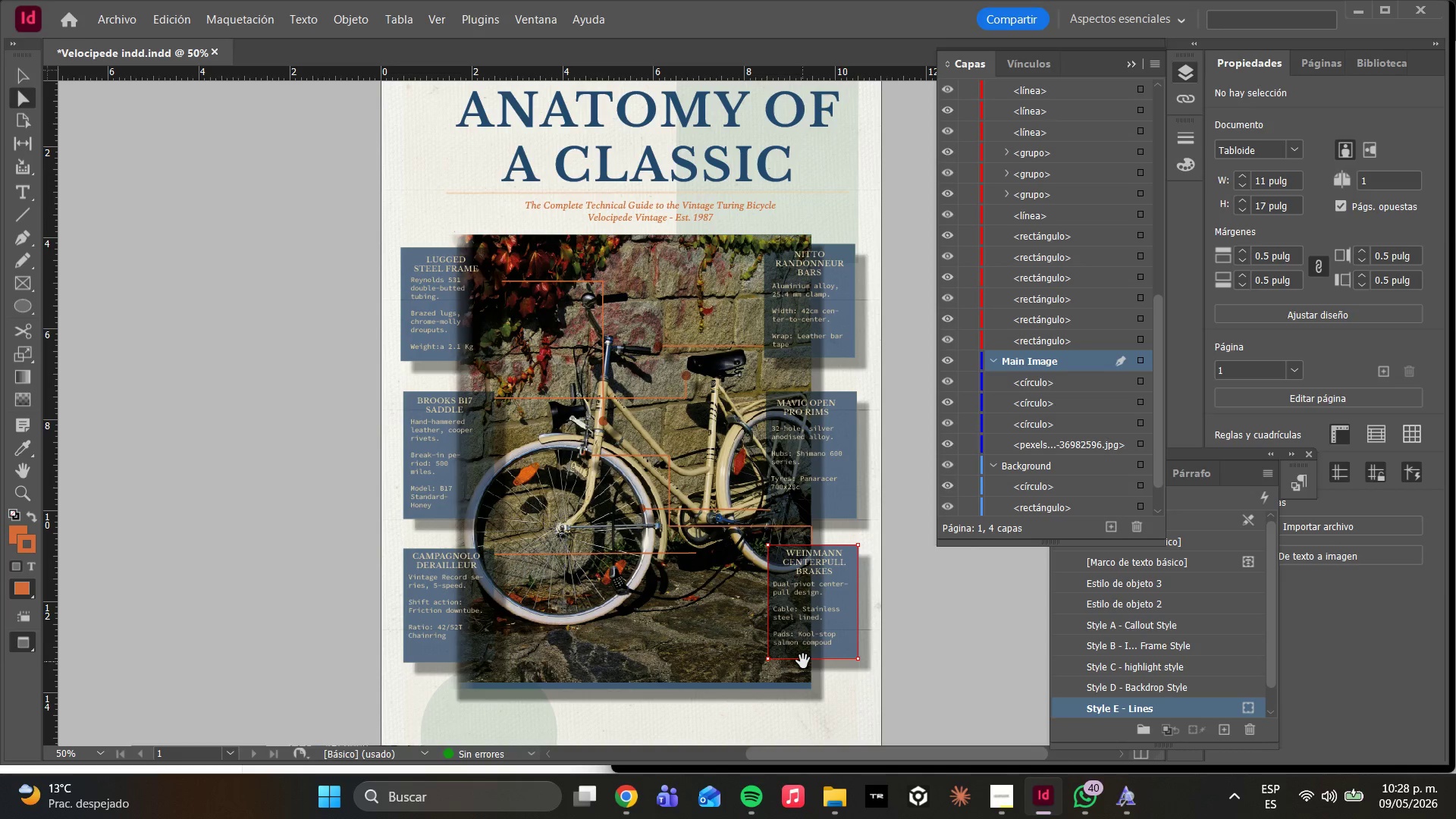 
wait(17.88)
 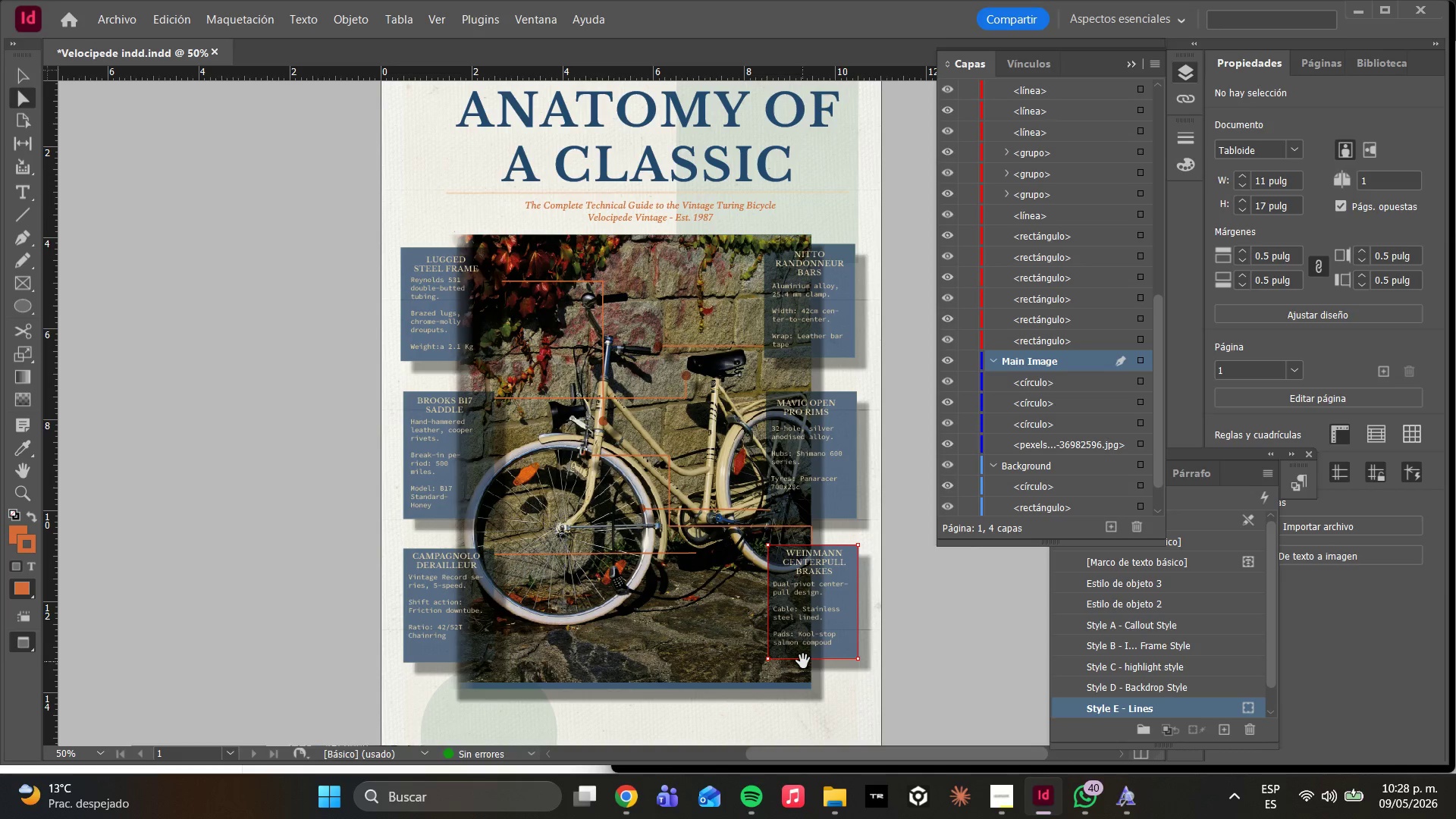 
mouse_move([723, 476])
 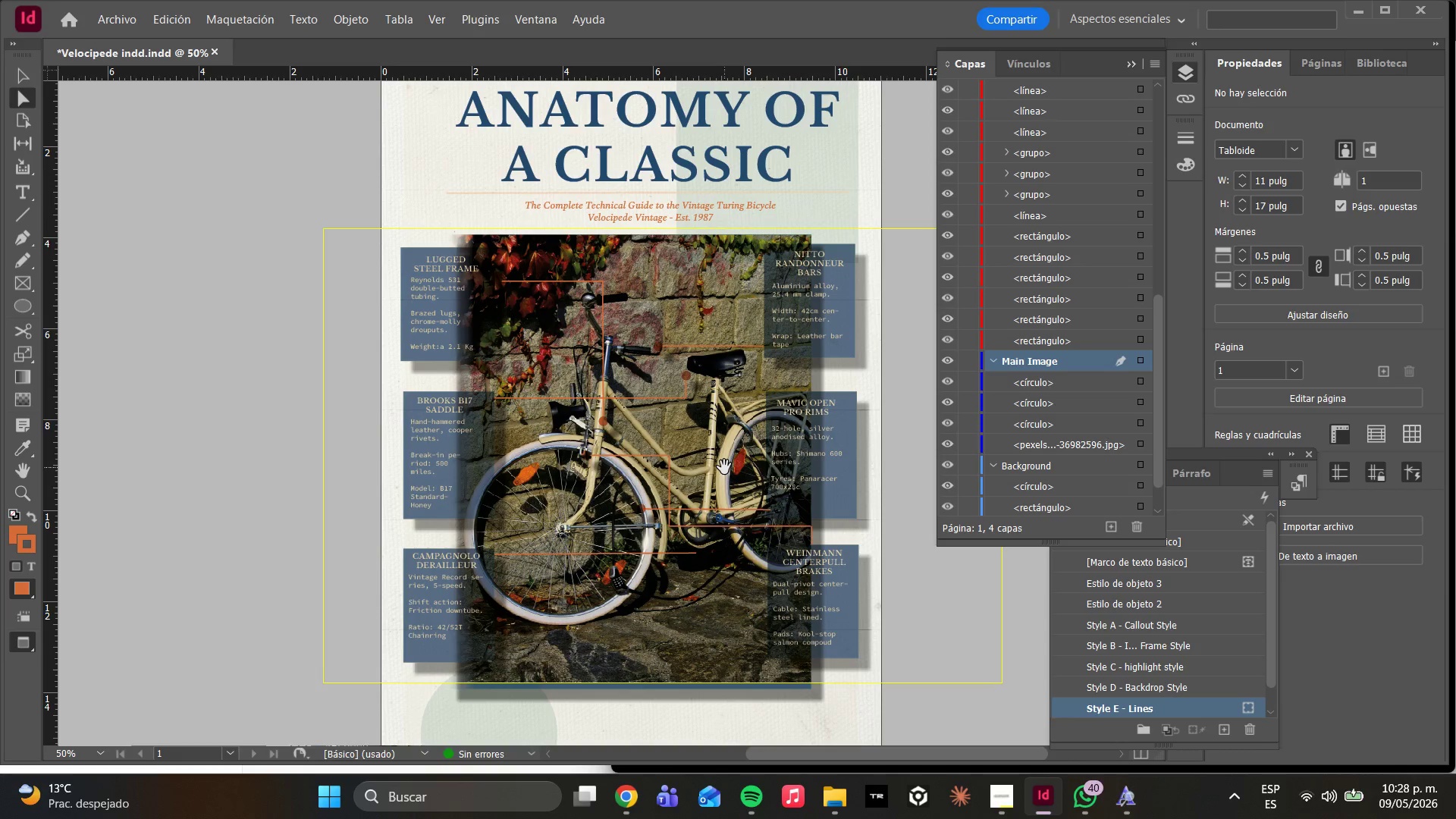 
wait(11.12)
 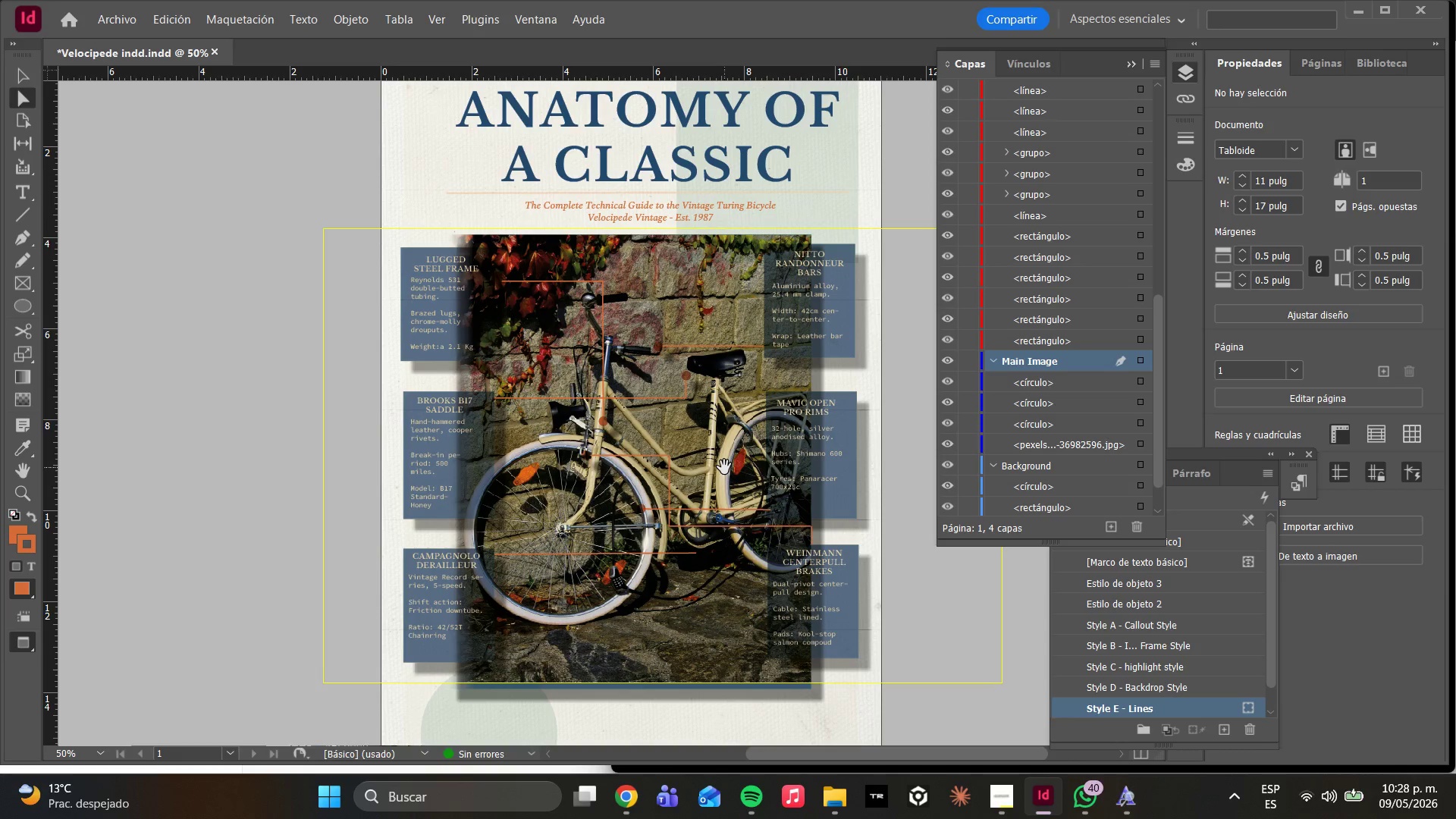 
hold_key(key=AltLeft, duration=0.56)
scroll: coordinate [538, 400], scroll_direction: up, amount: 2.0
 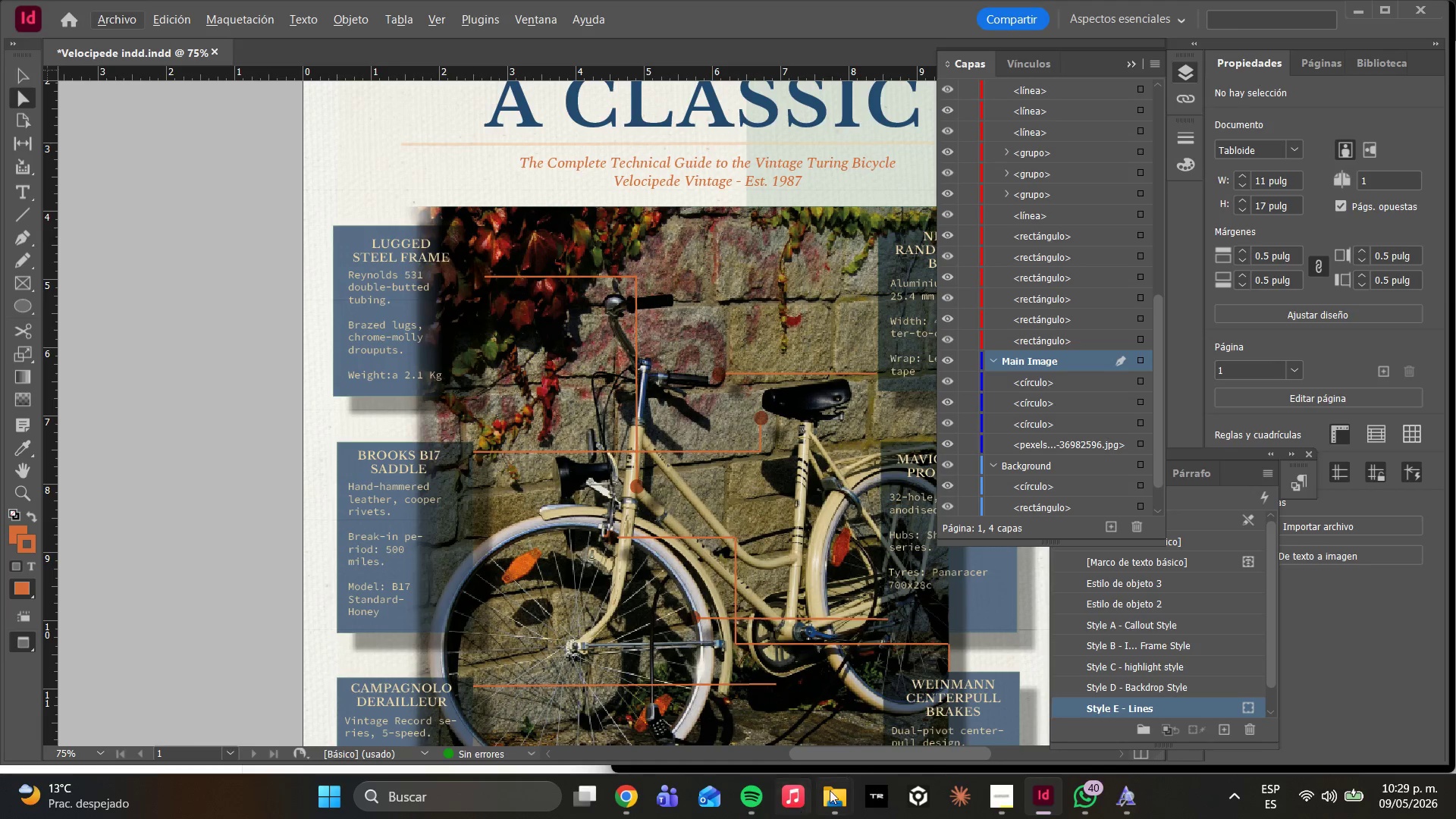 
left_click([1013, 787])